 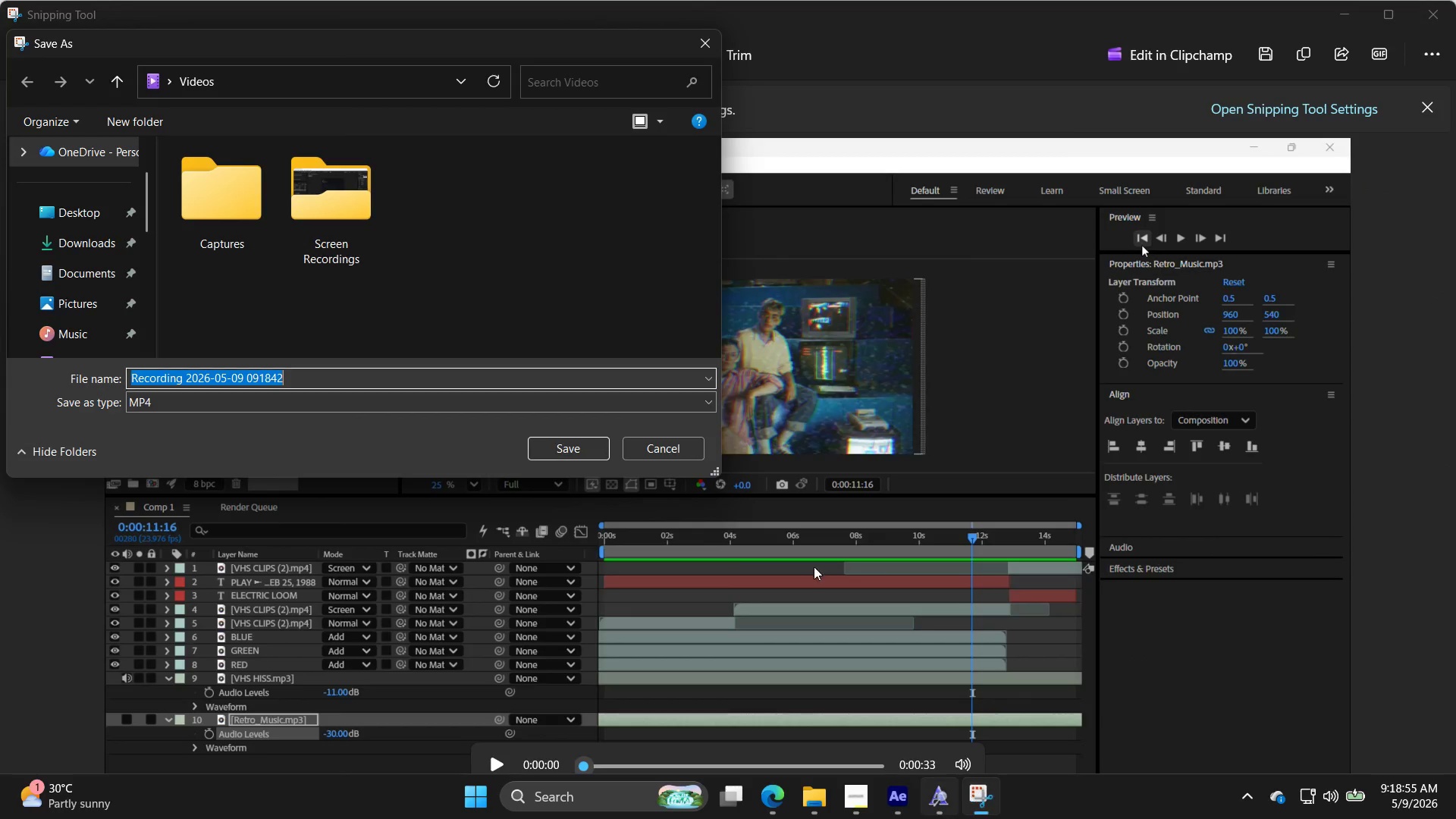 
left_click([71, 209])
 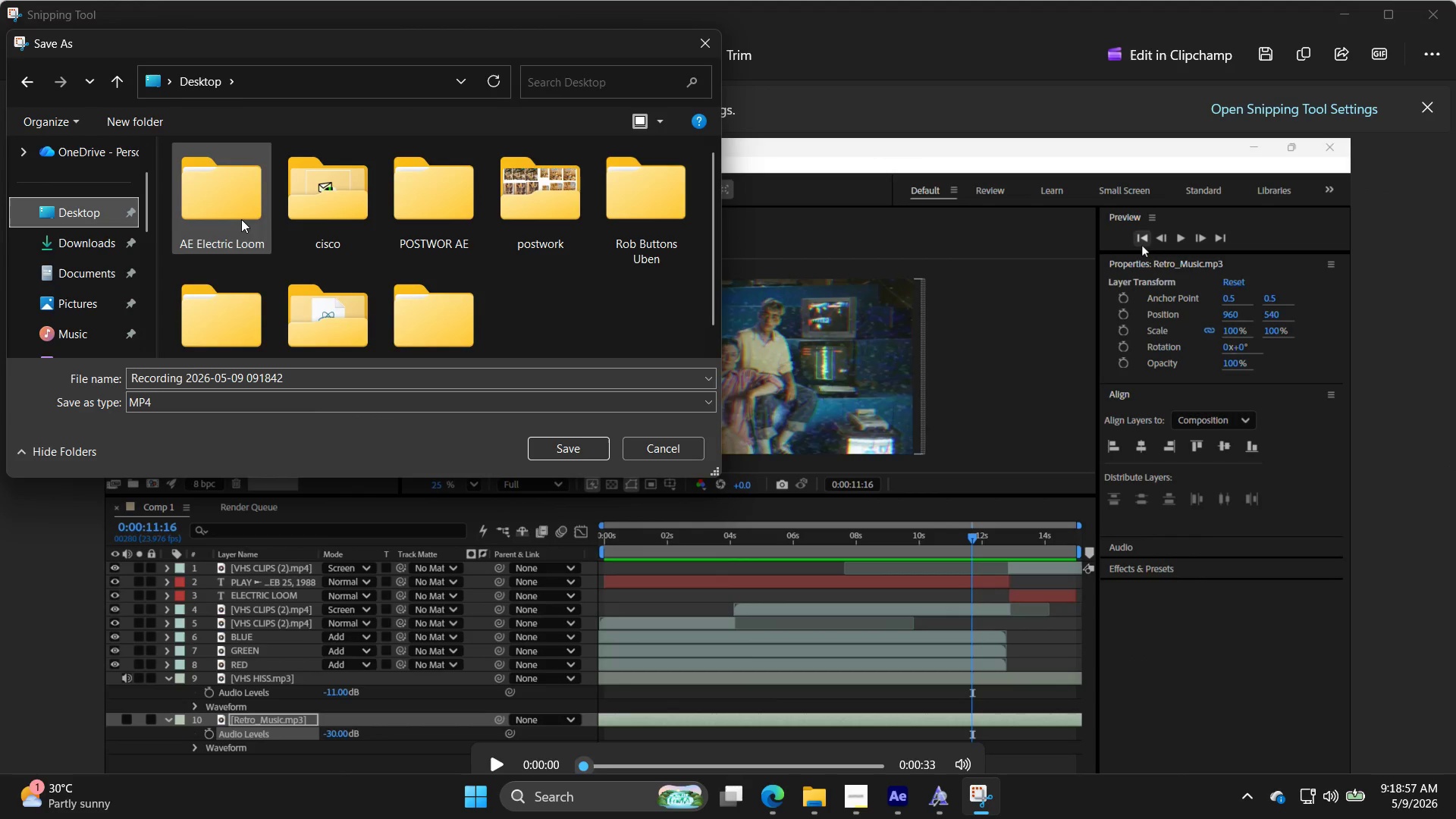 
double_click([241, 219])
 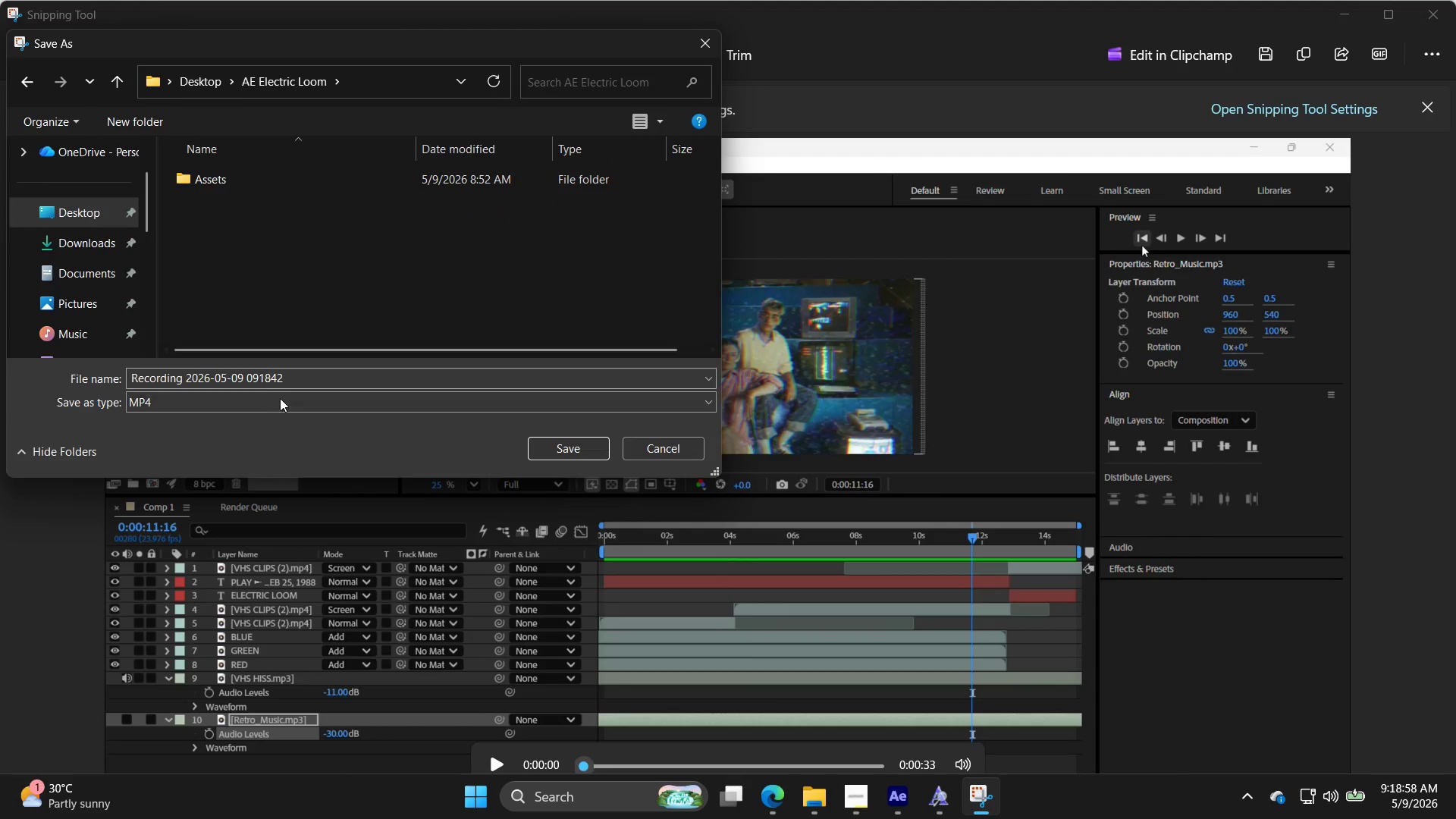 
left_click([286, 384])
 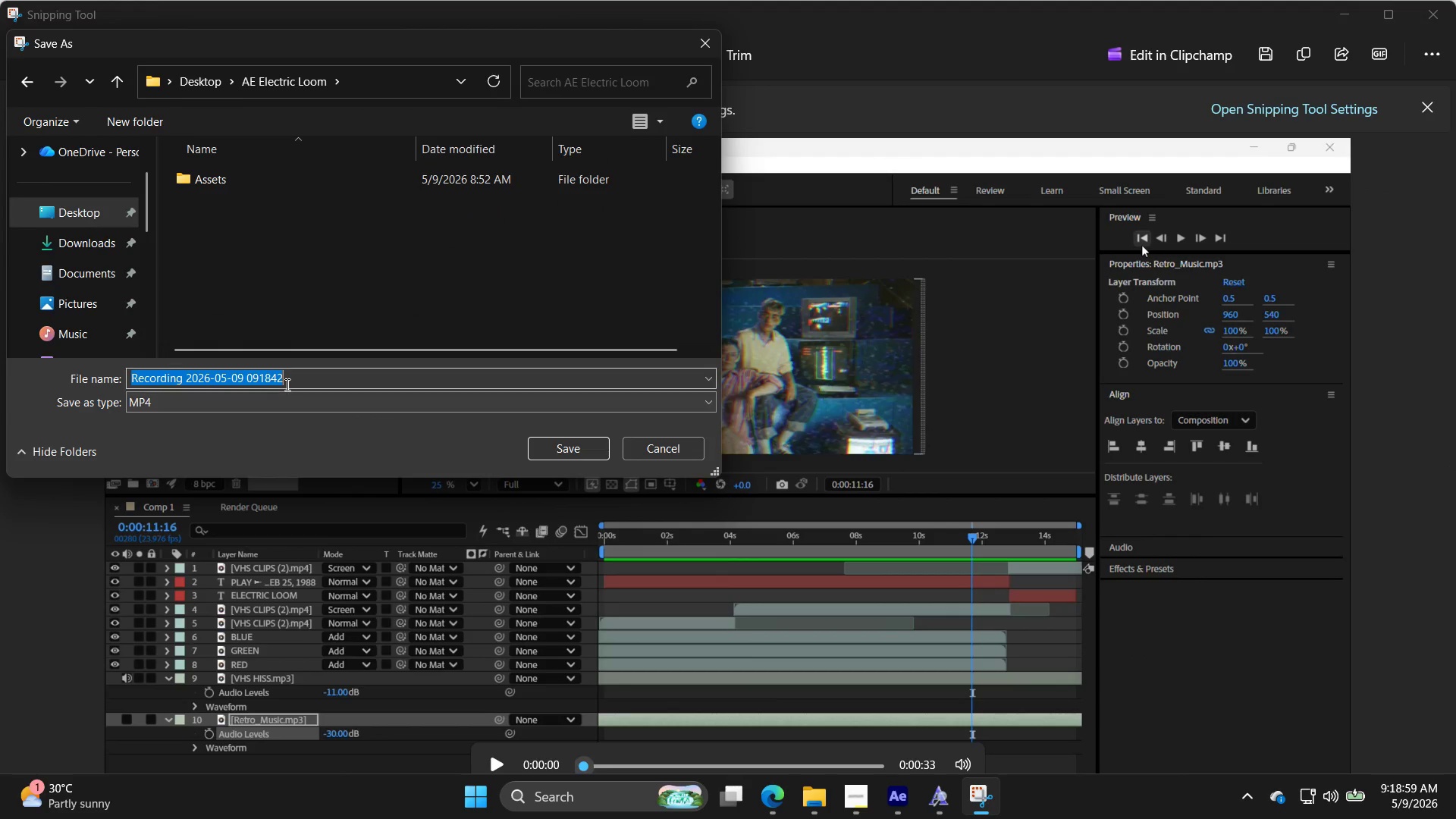 
key(Control+ControlLeft)
 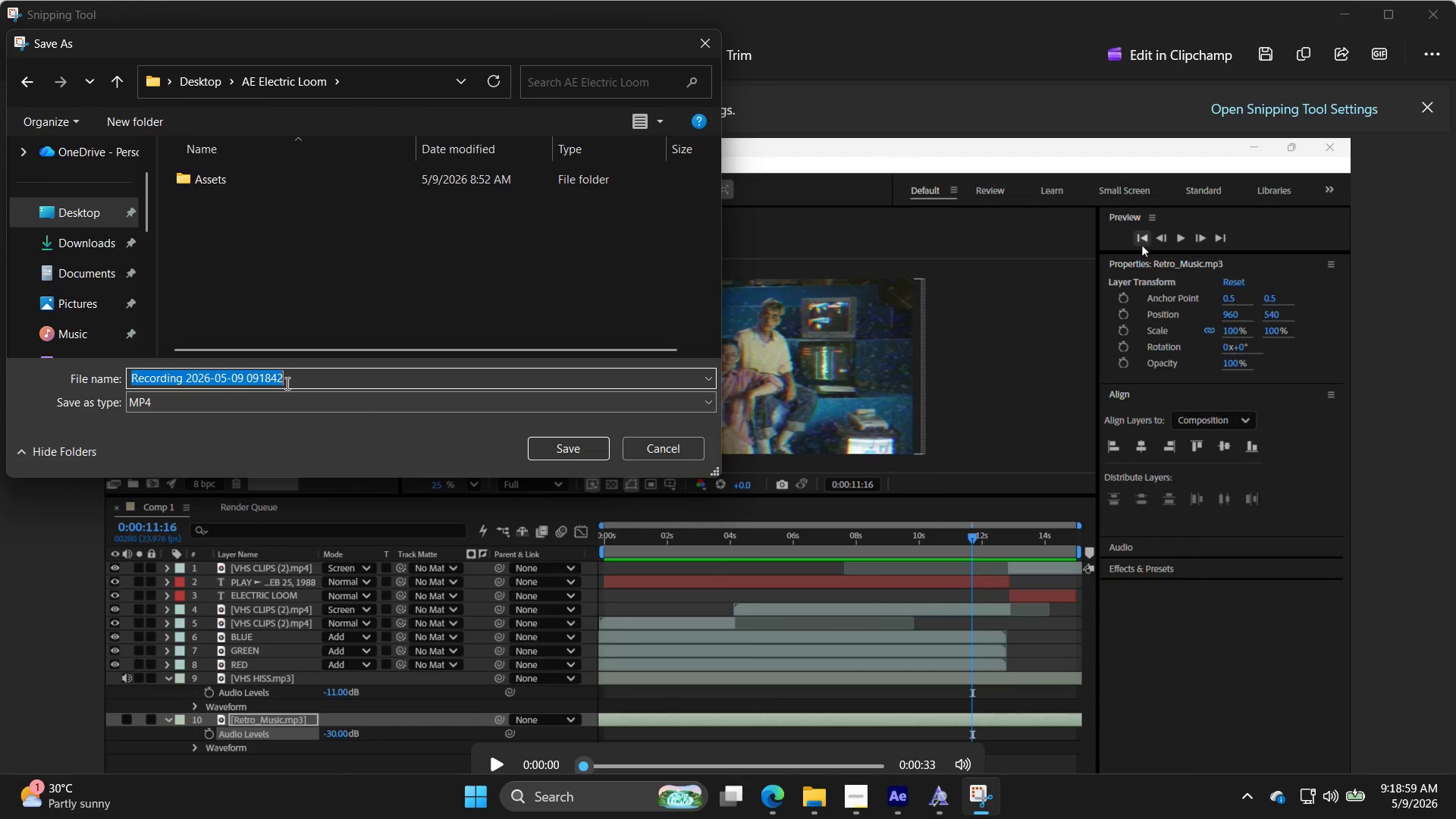 
key(Control+V)
 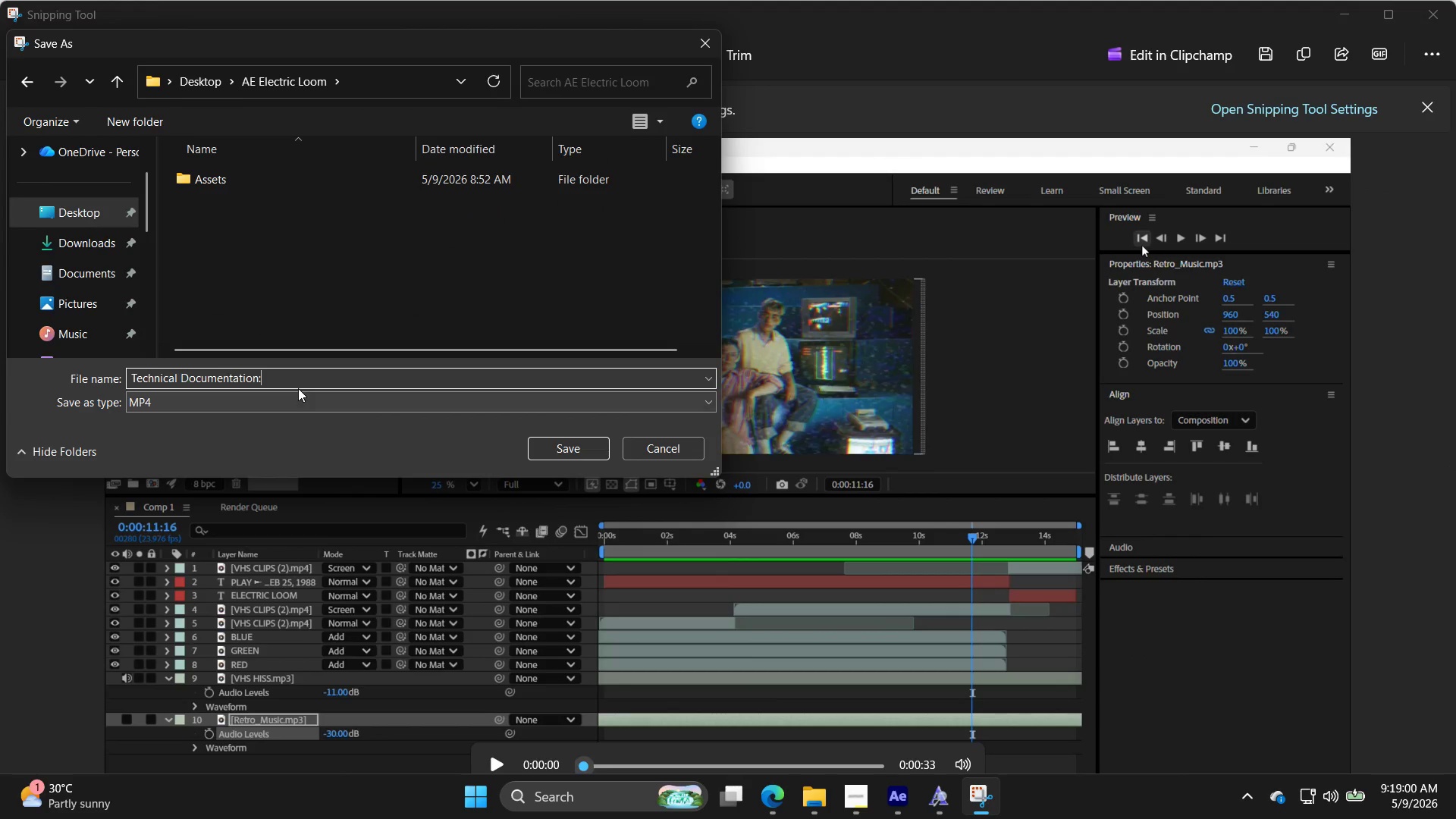 
key(Backspace)
 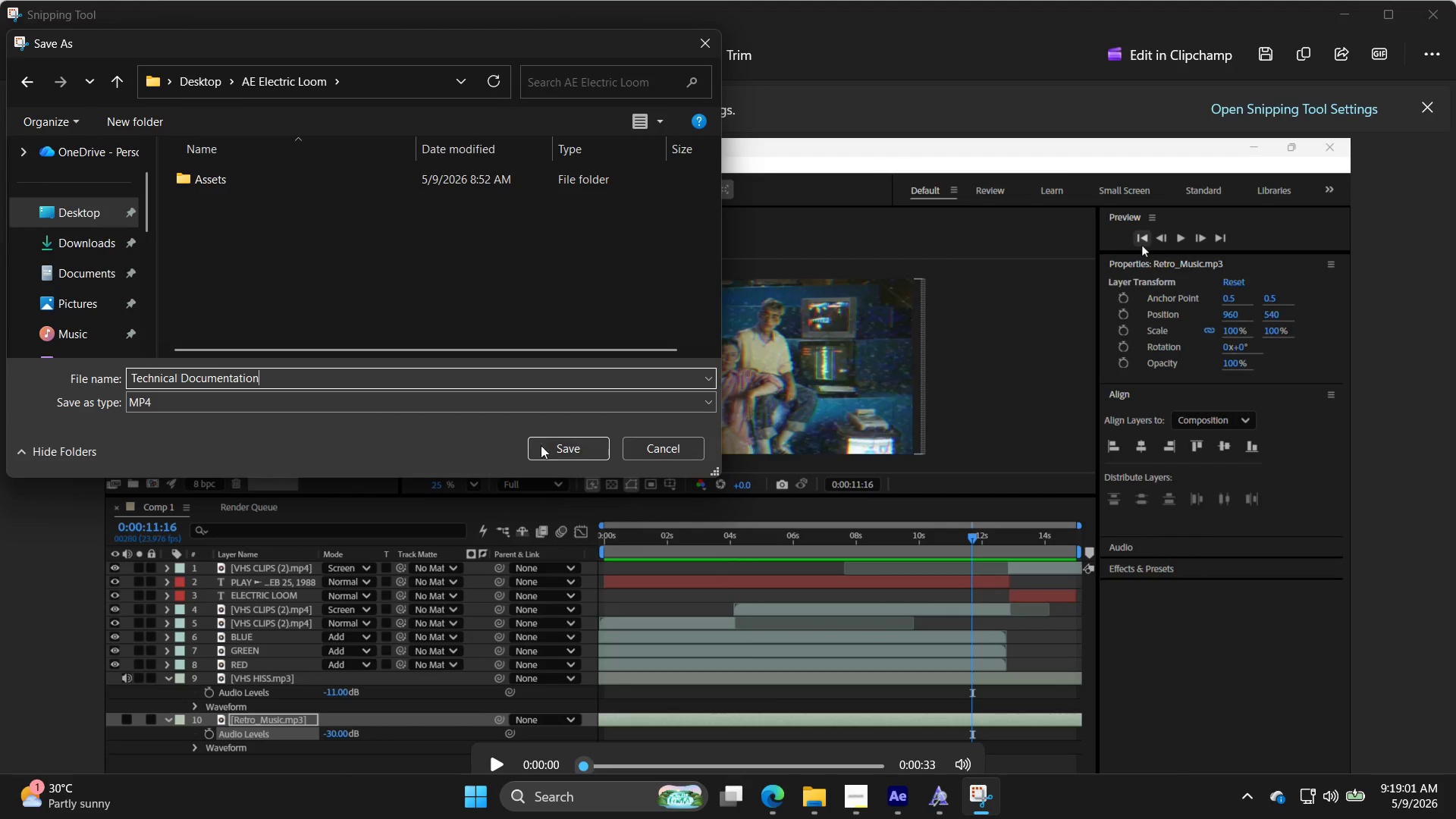 
left_click([557, 444])
 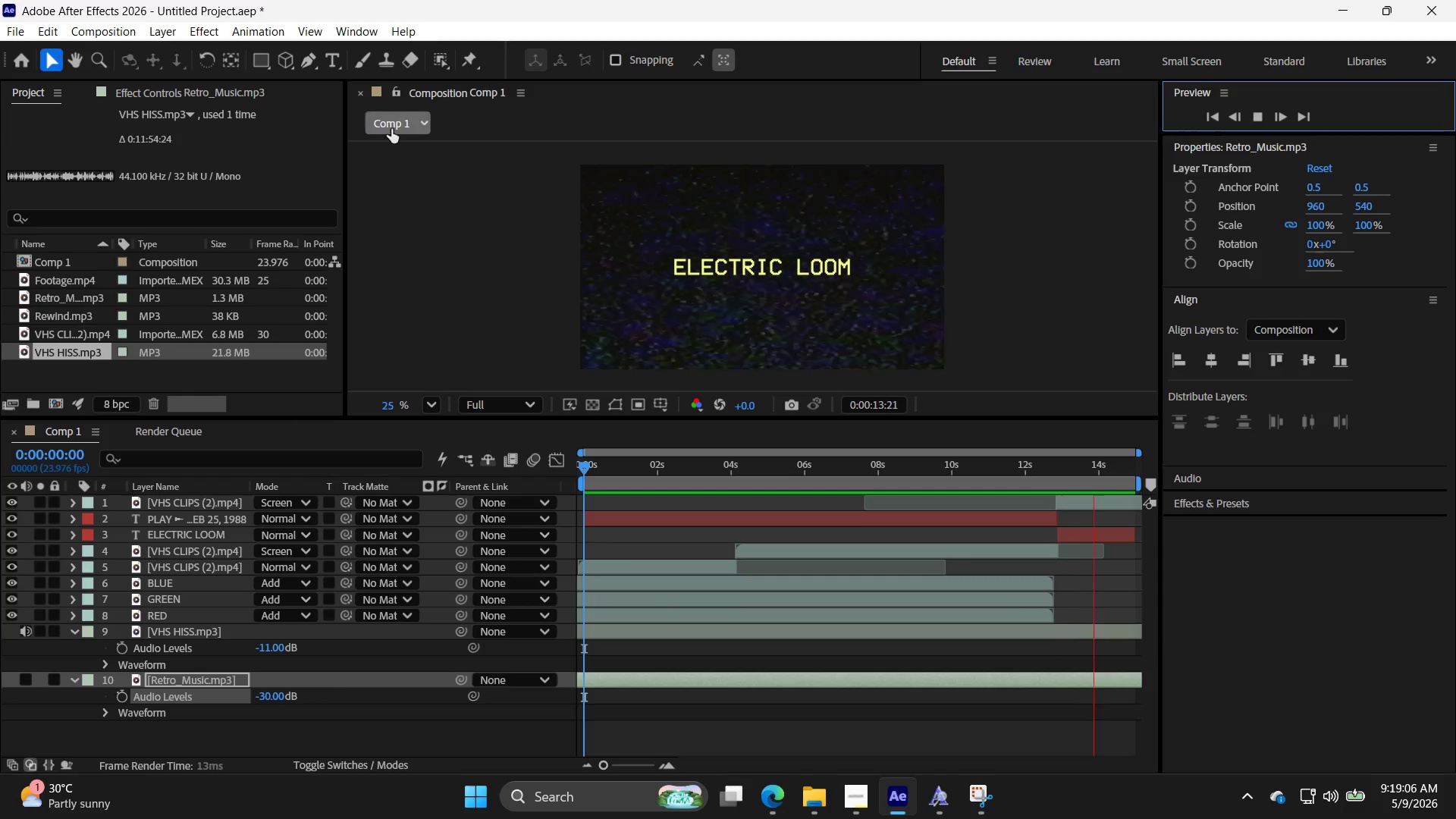 
wait(6.73)
 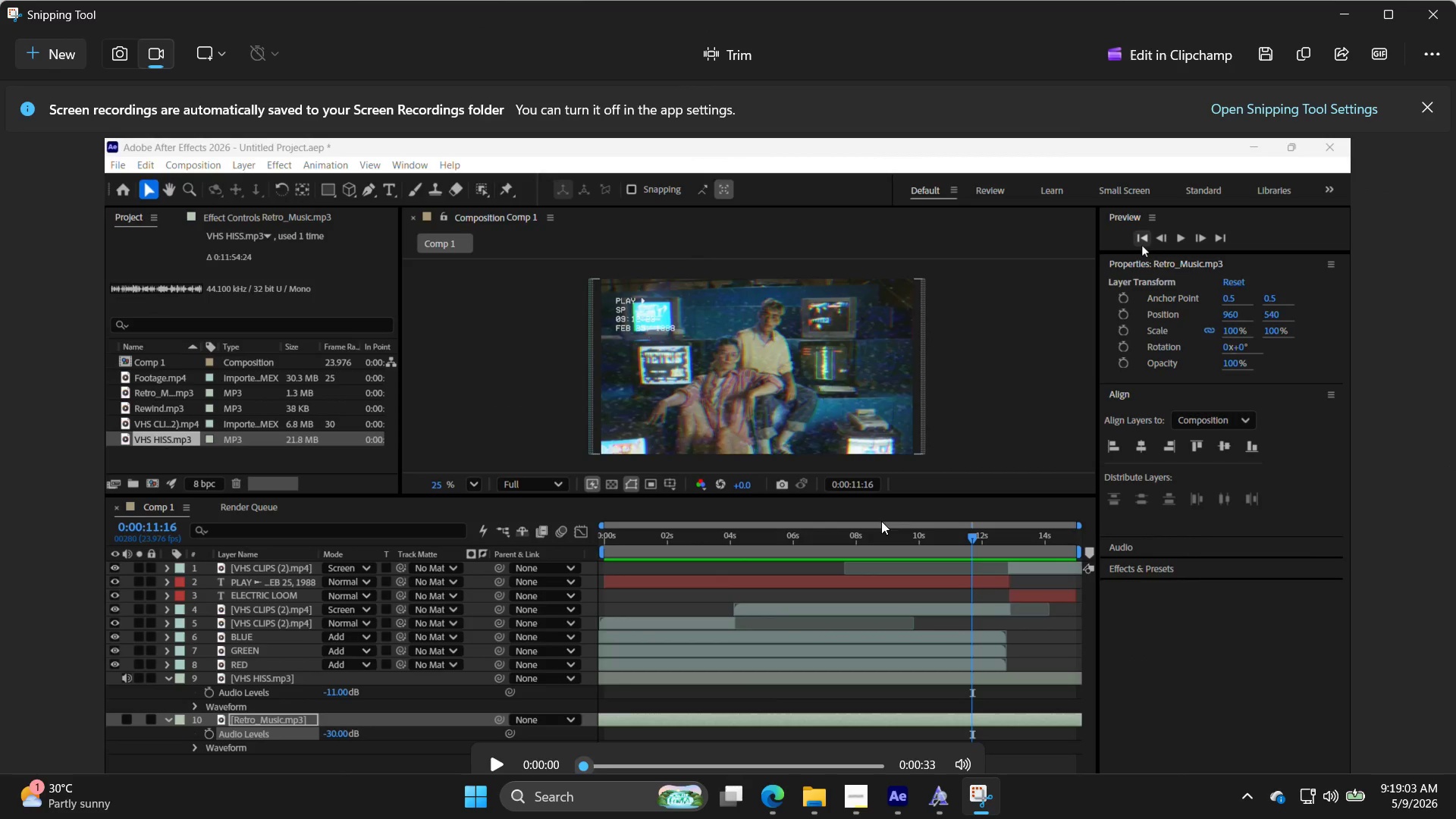 
left_click([1258, 125])
 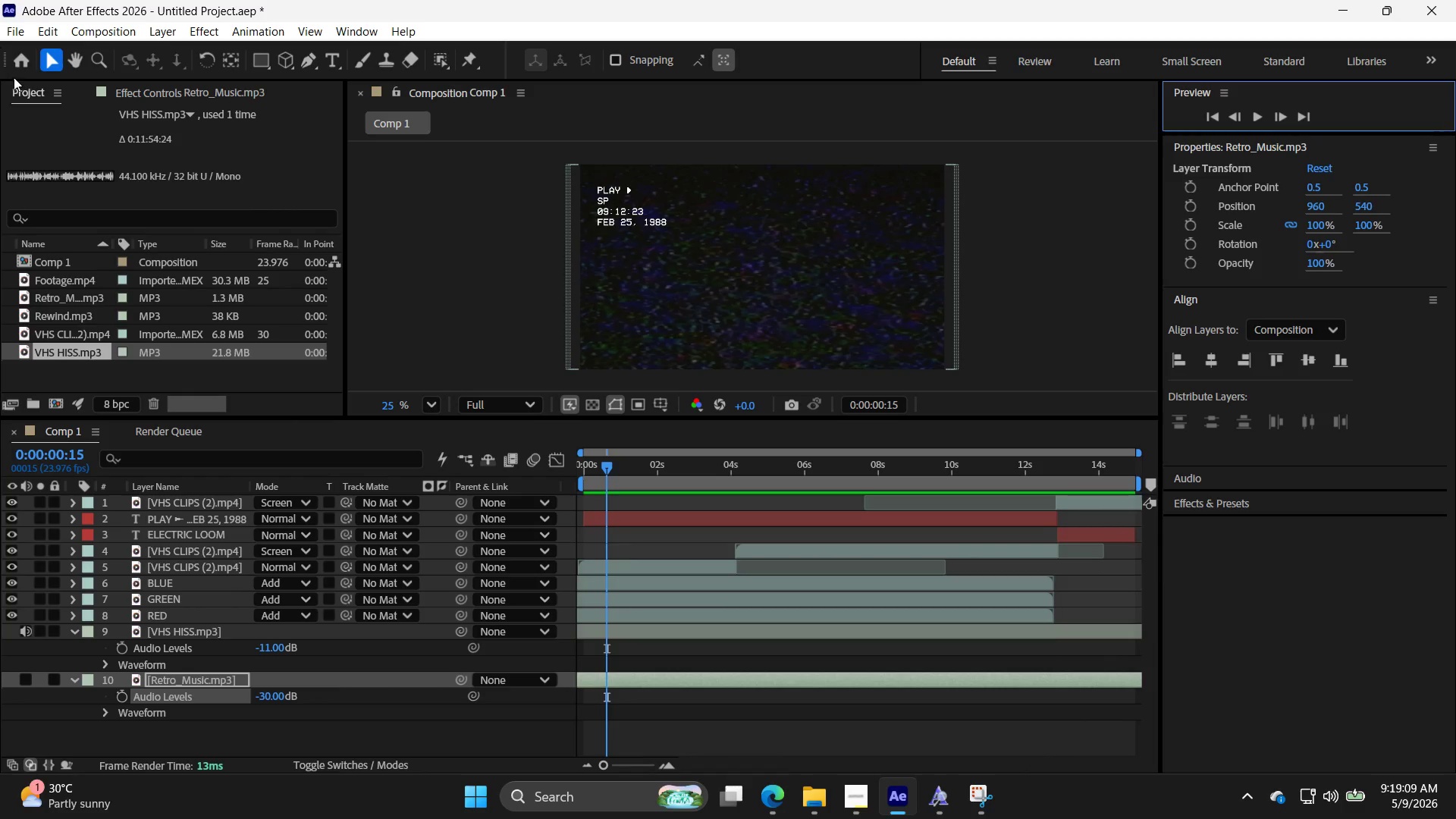 
left_click([15, 37])
 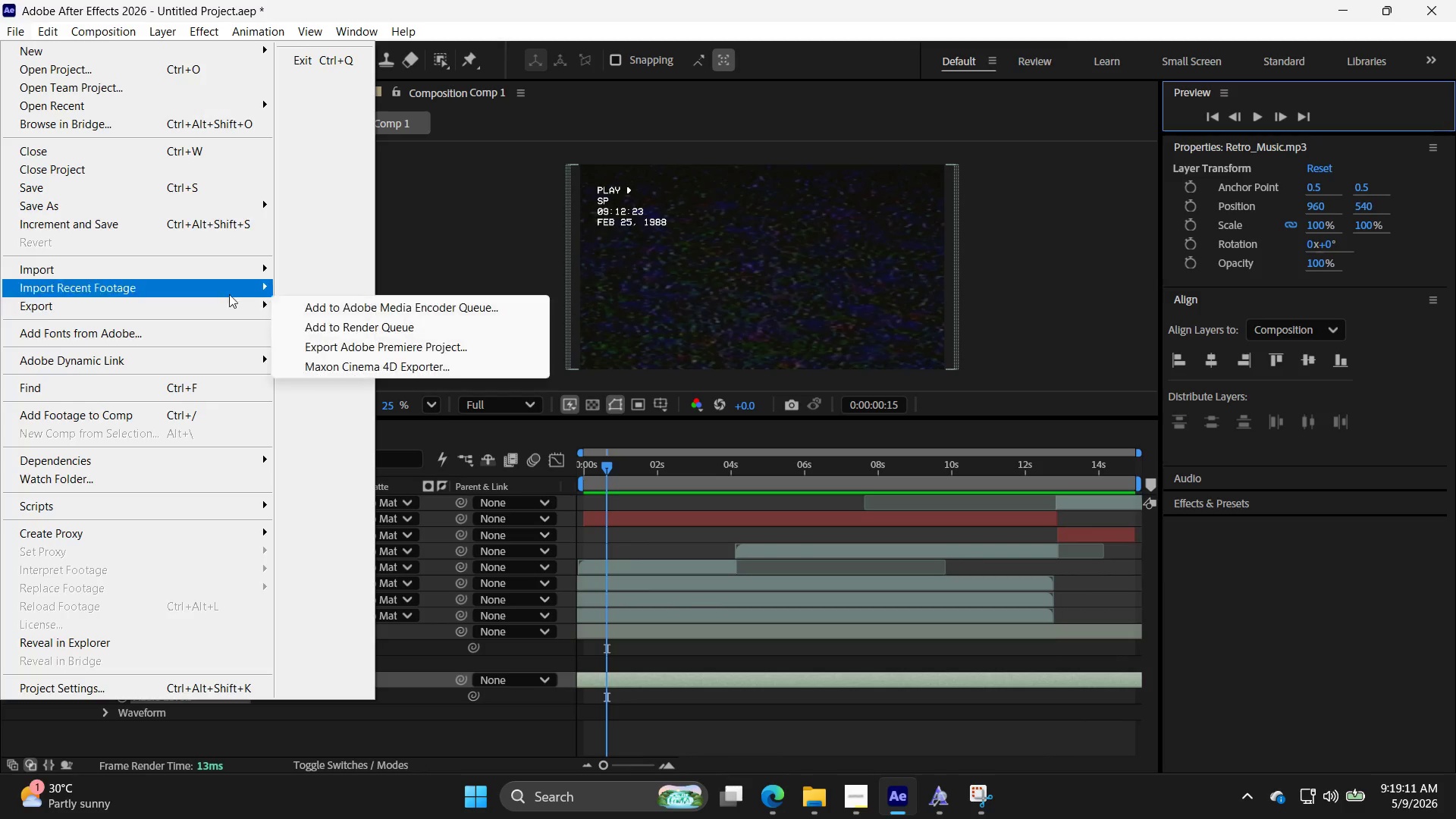 
left_click([364, 325])
 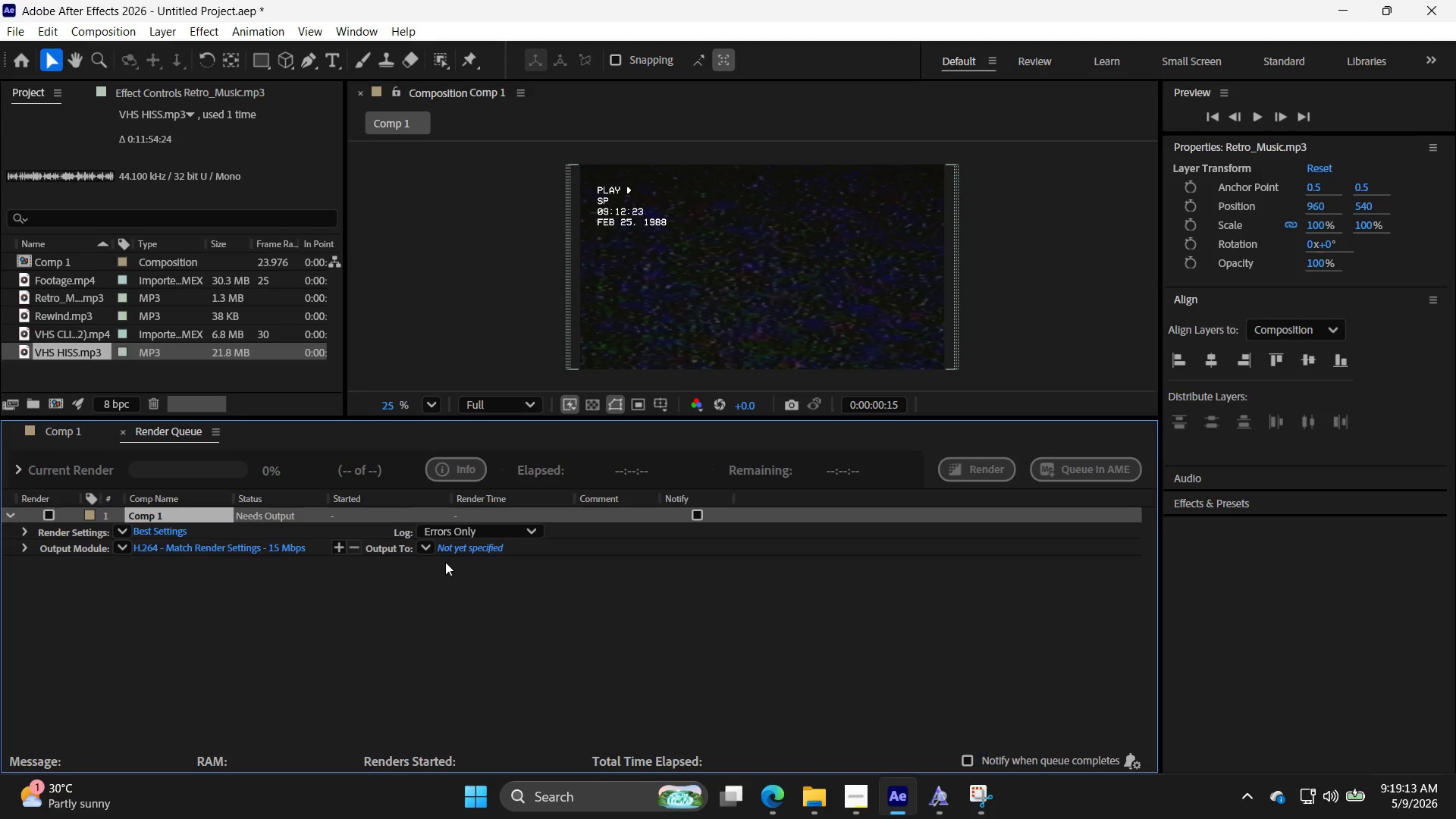 
left_click([479, 544])
 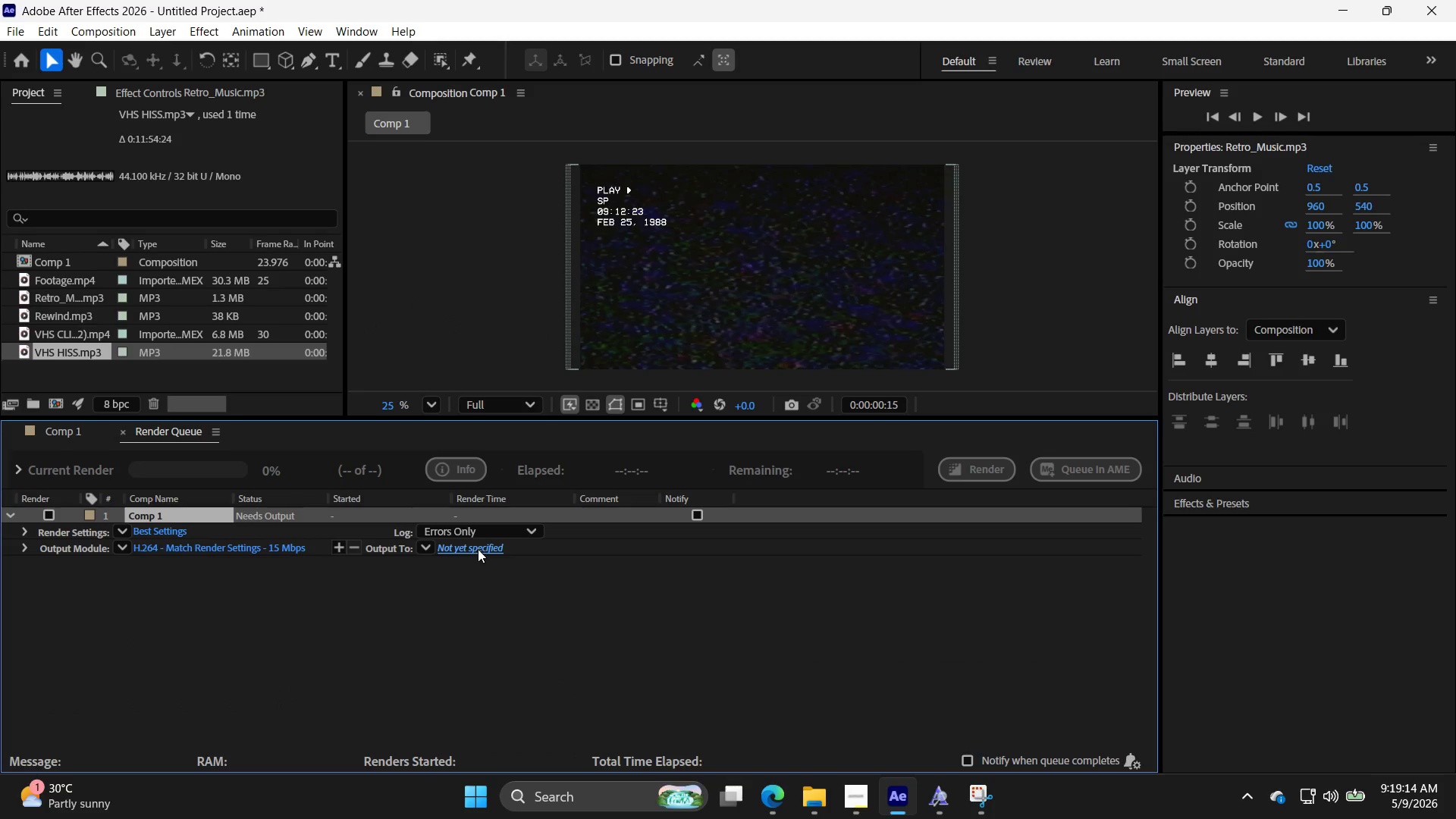 
left_click([478, 549])
 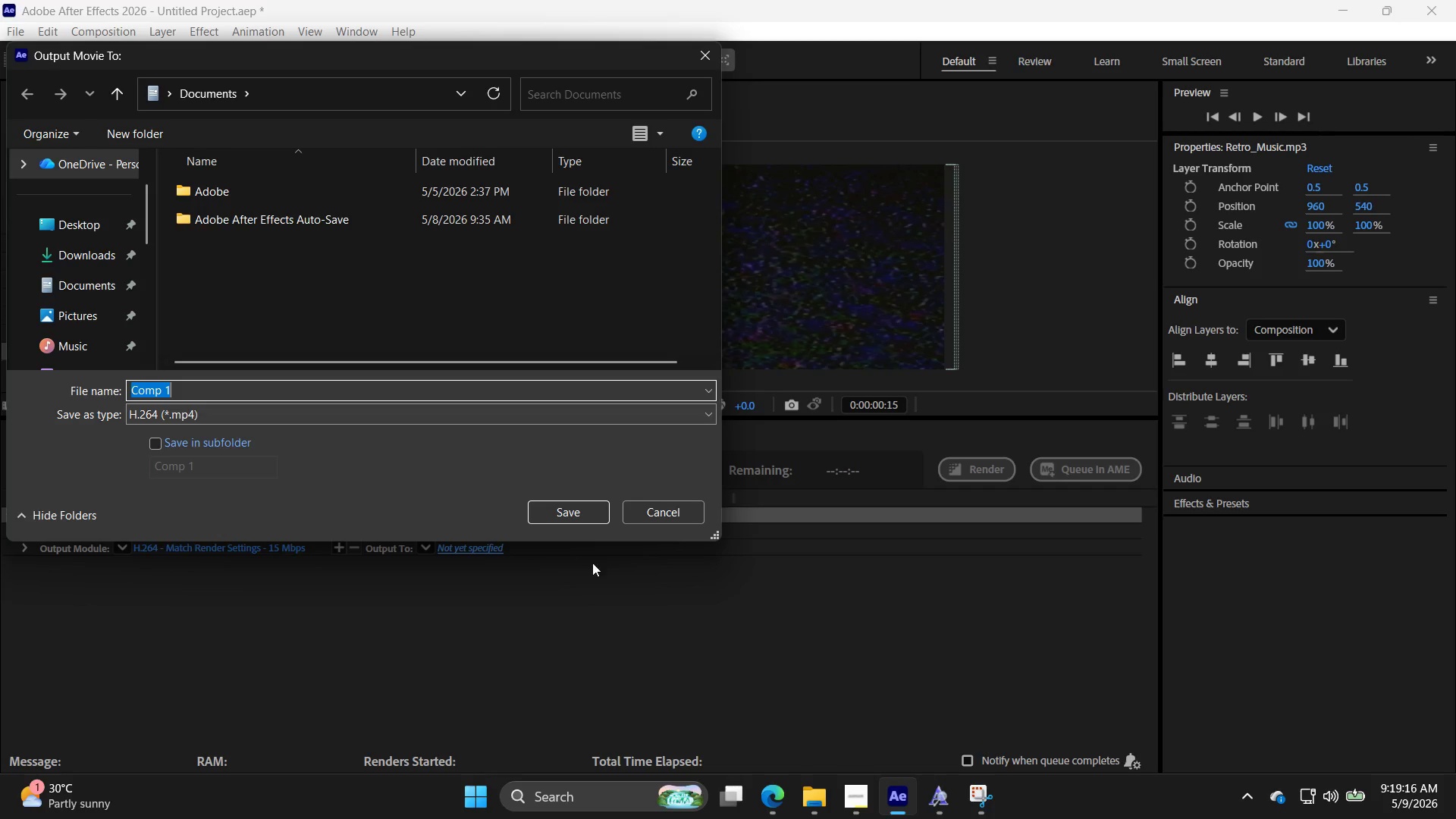 
left_click([839, 790])